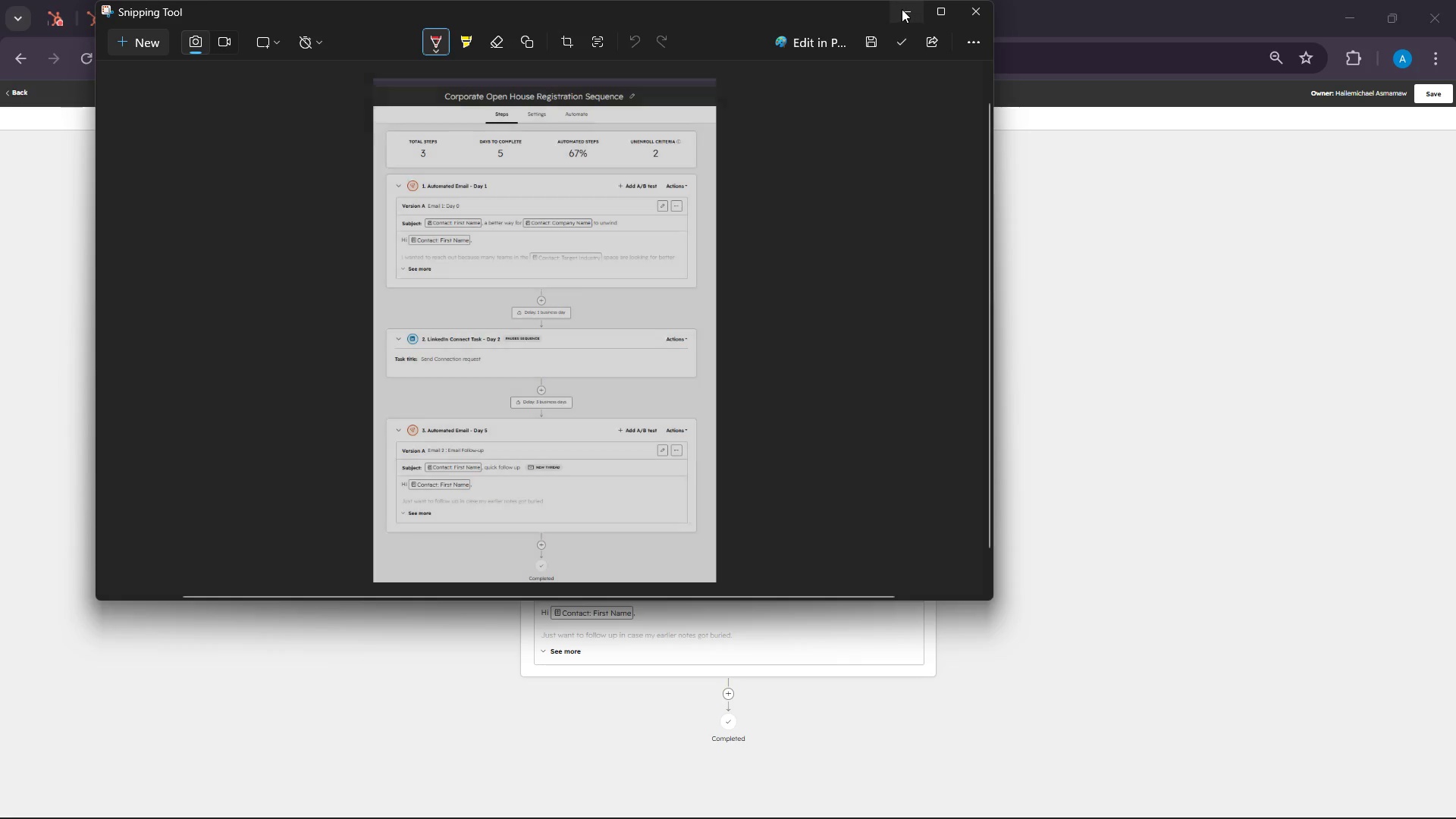 
left_click([902, 9])
 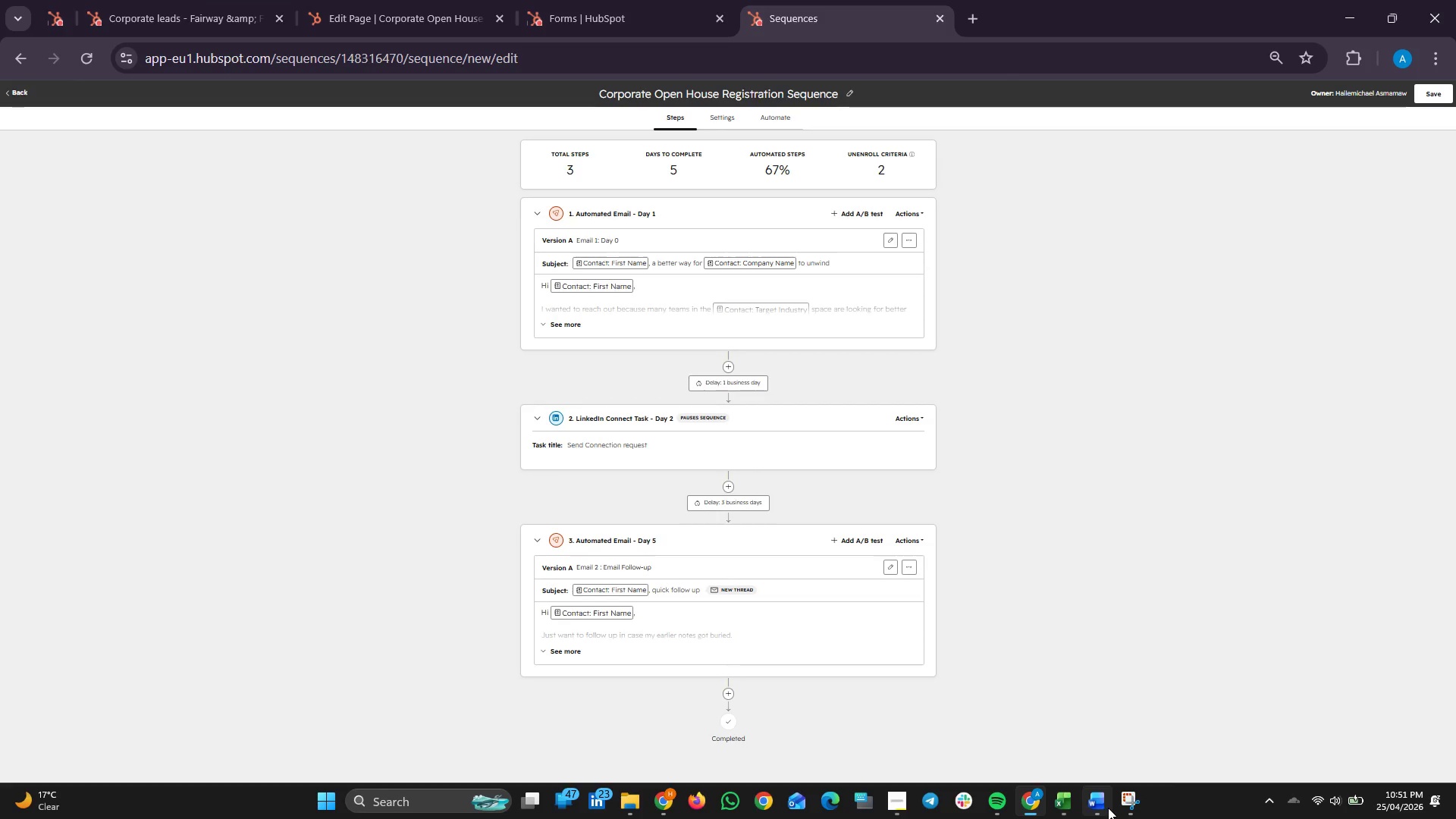 
left_click([1102, 805])
 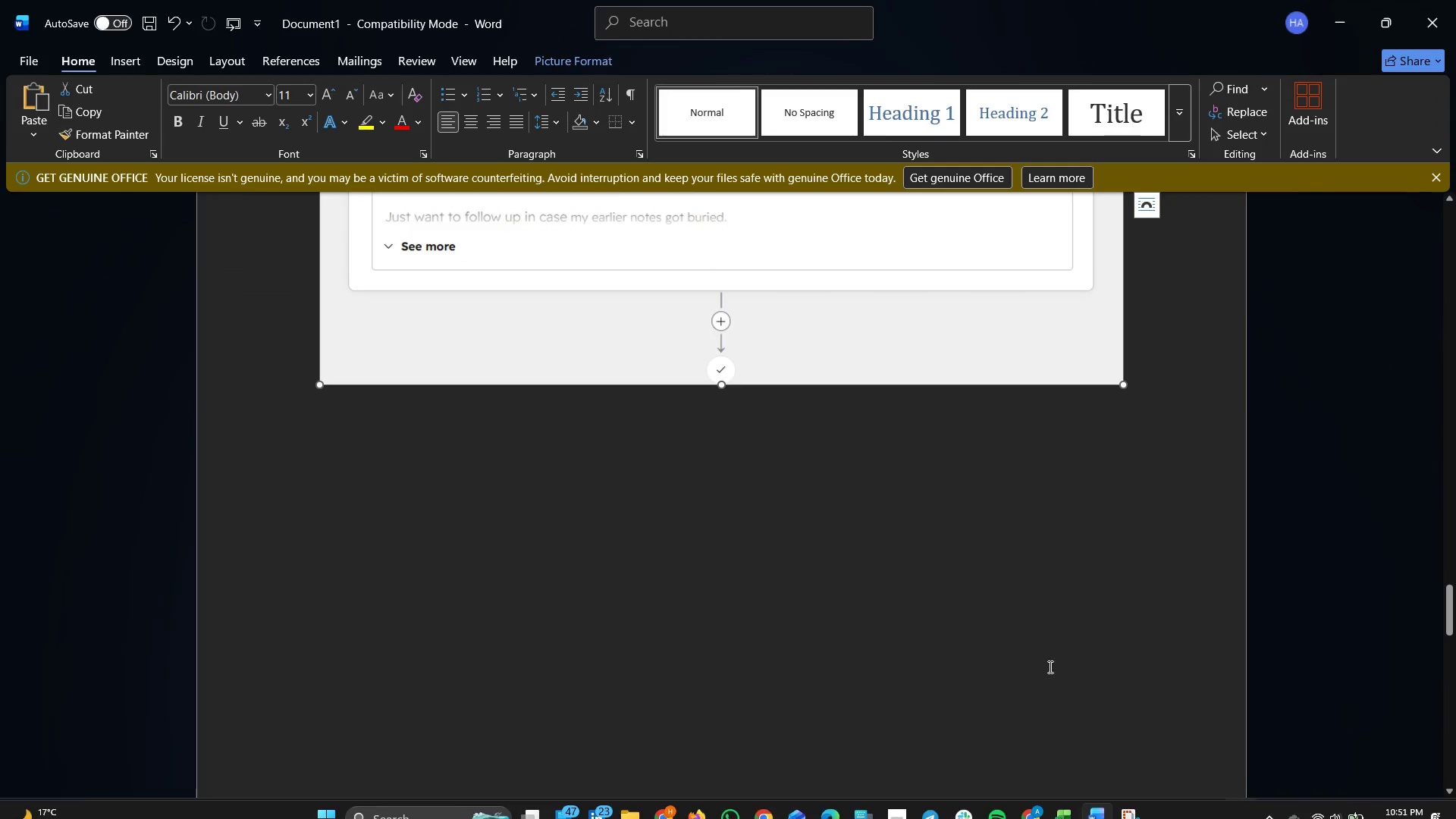 
scroll: coordinate [1049, 654], scroll_direction: down, amount: 1.0
 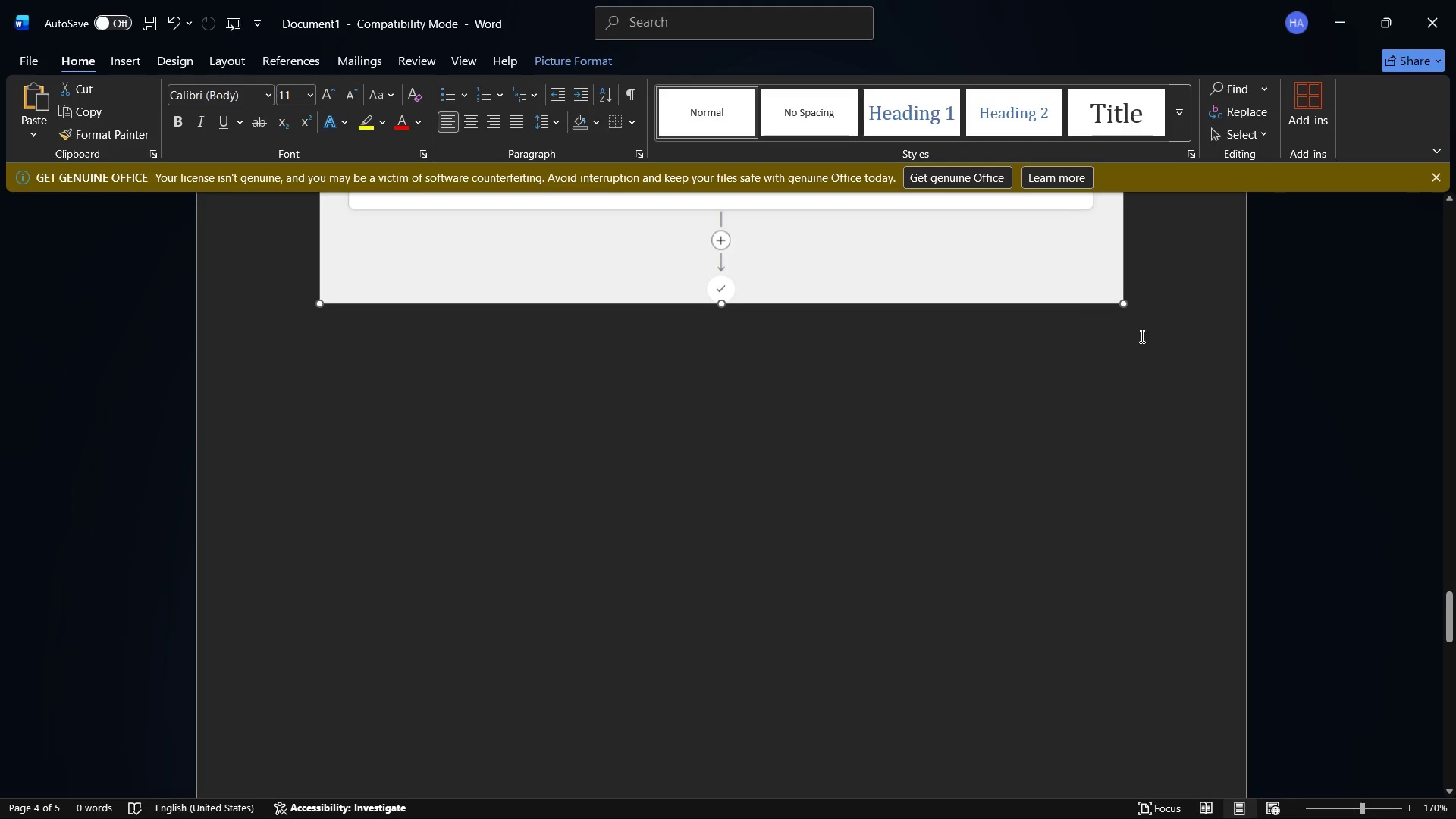 
left_click([1141, 336])
 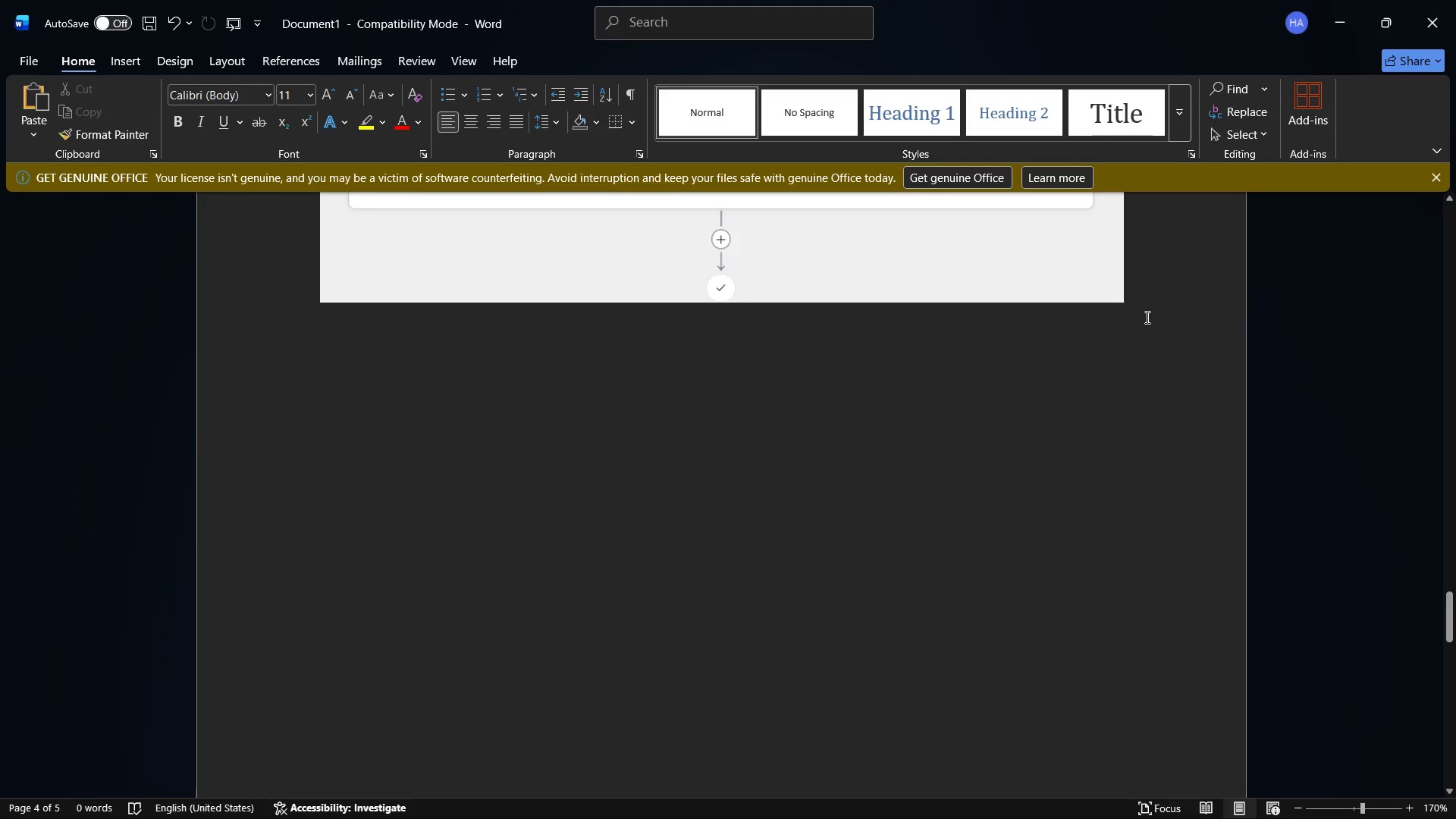 
key(Enter)
 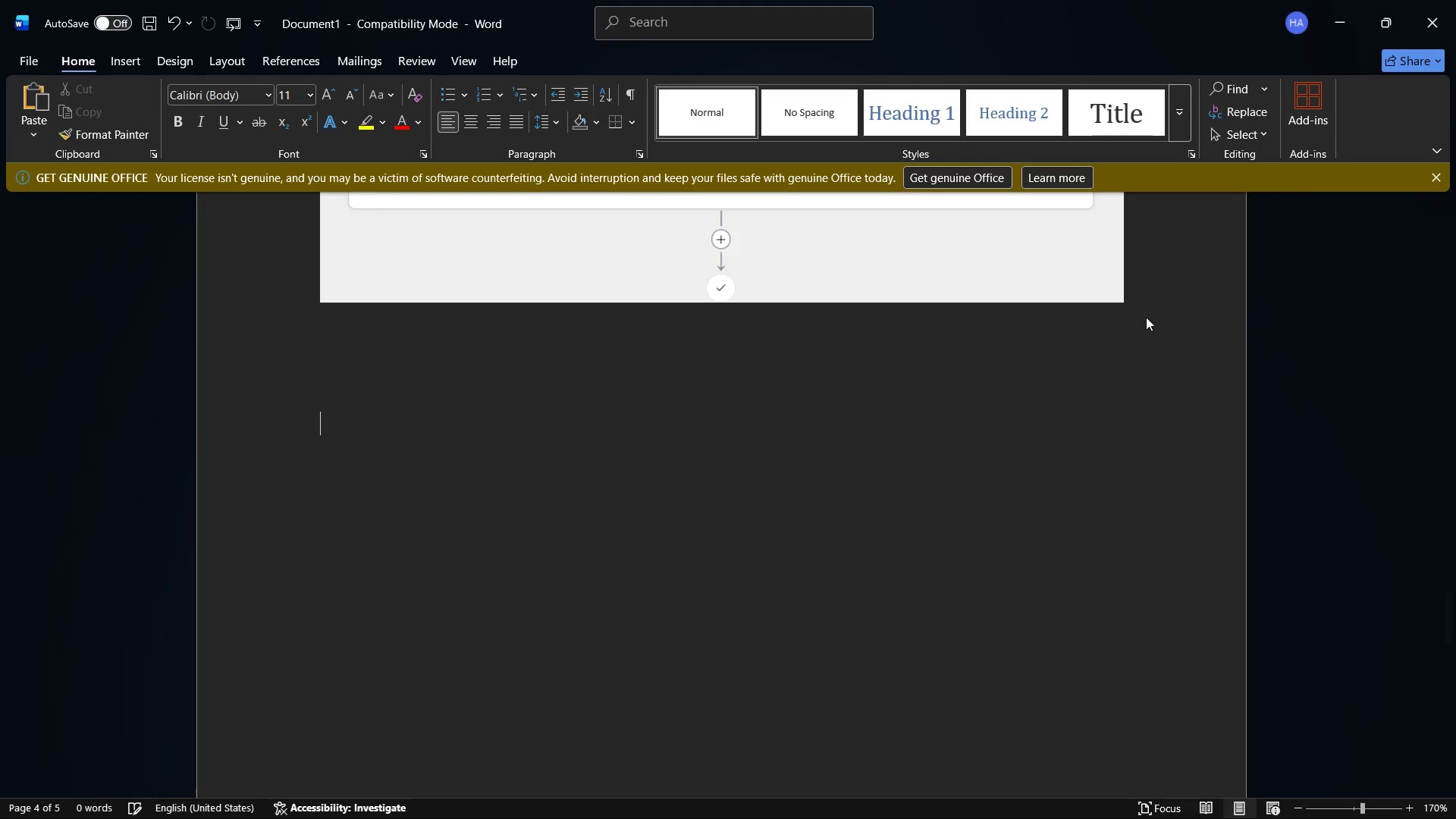 
key(Enter)
 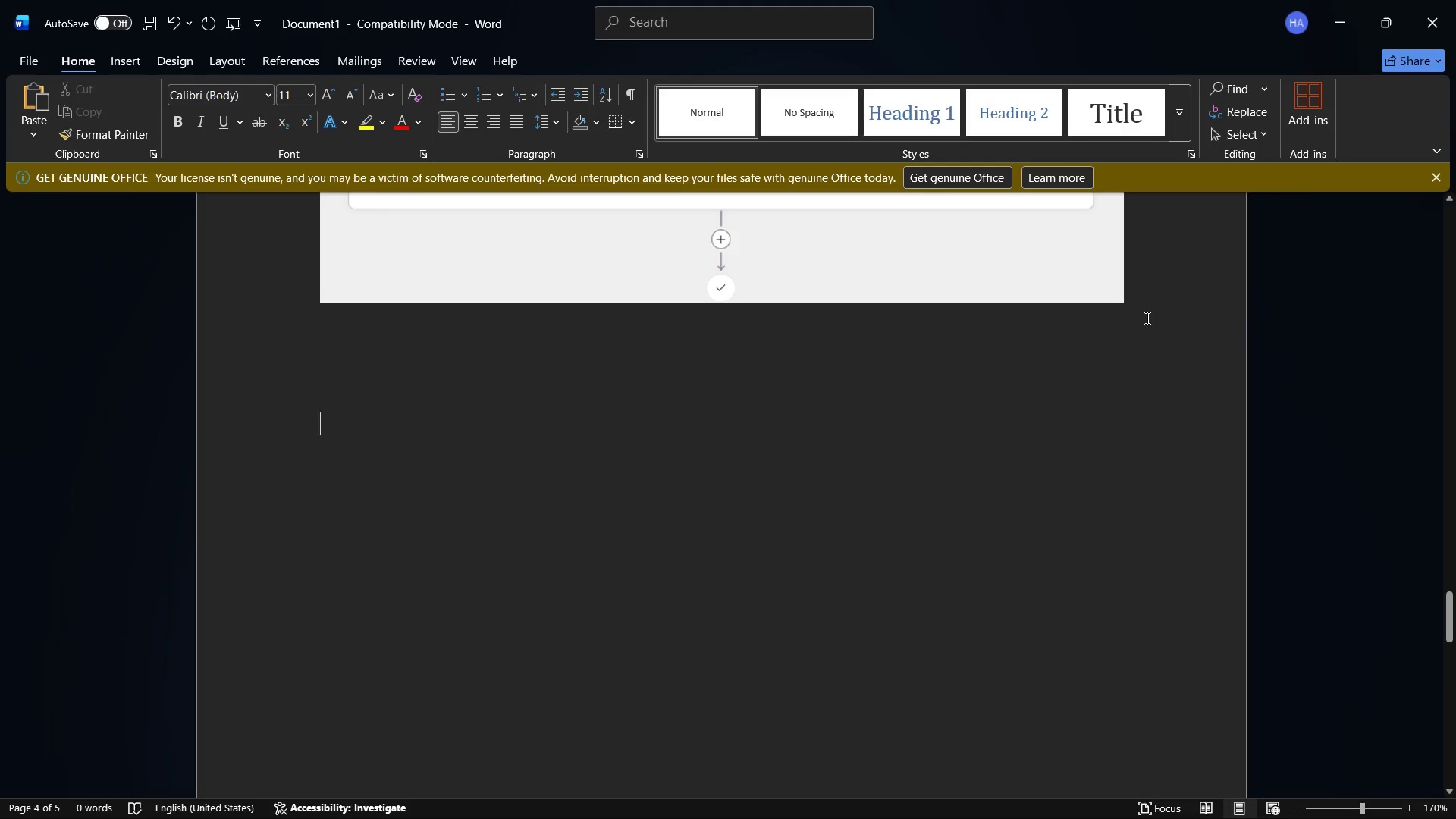 
left_click([830, 308])
 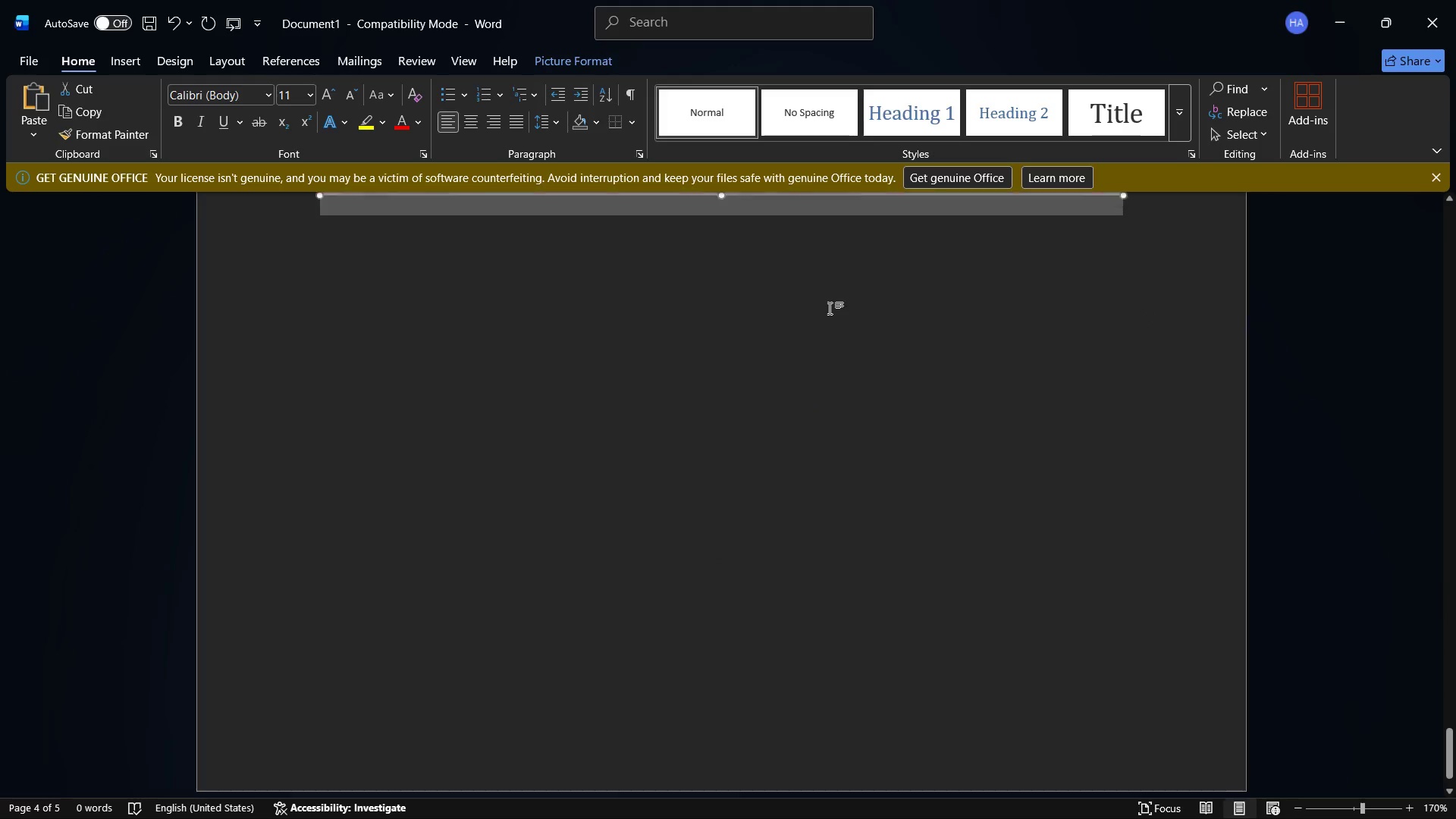 
scroll: coordinate [1146, 318], scroll_direction: down, amount: 74.0
 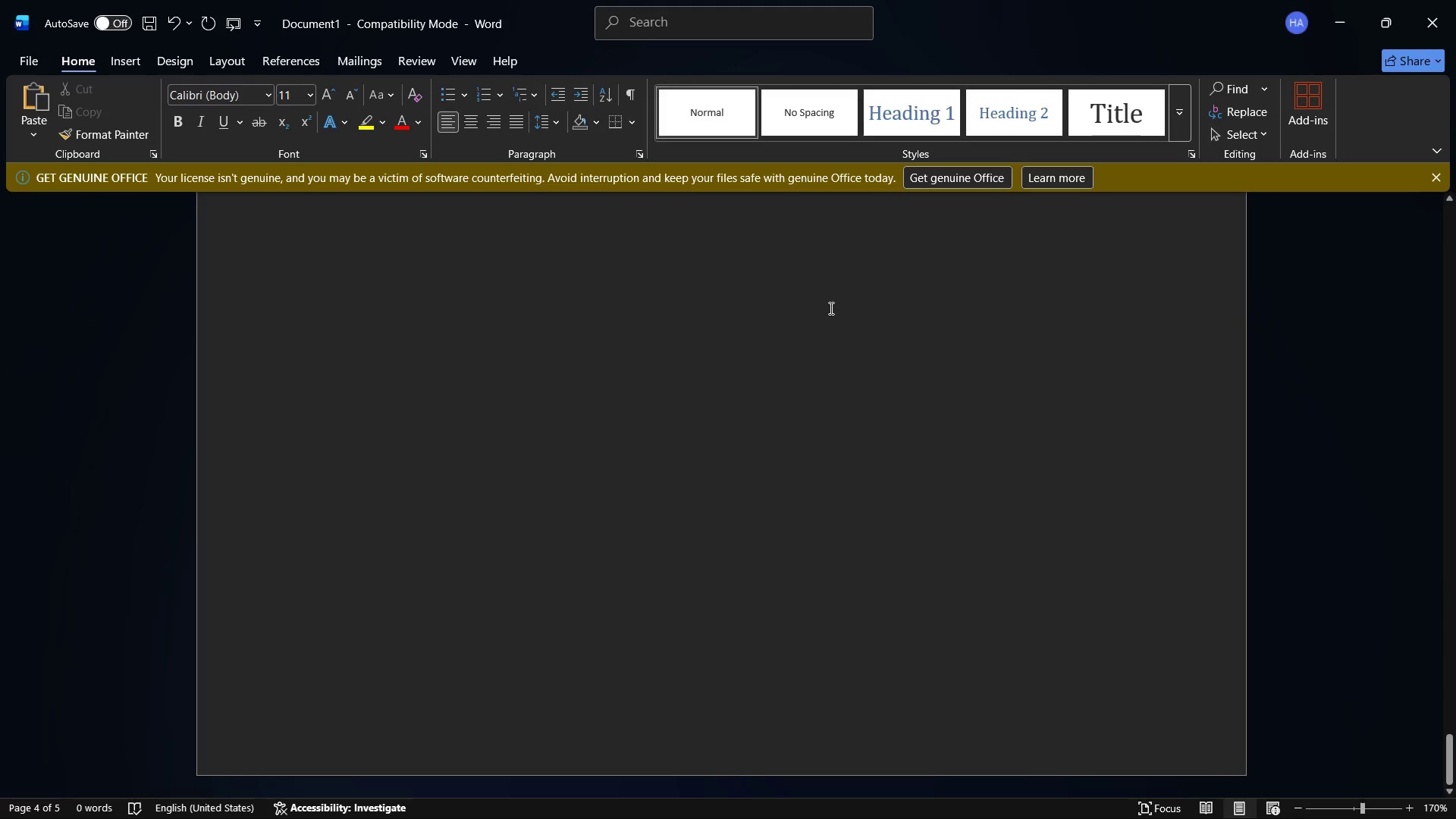 
scroll: coordinate [830, 308], scroll_direction: up, amount: 5.0
 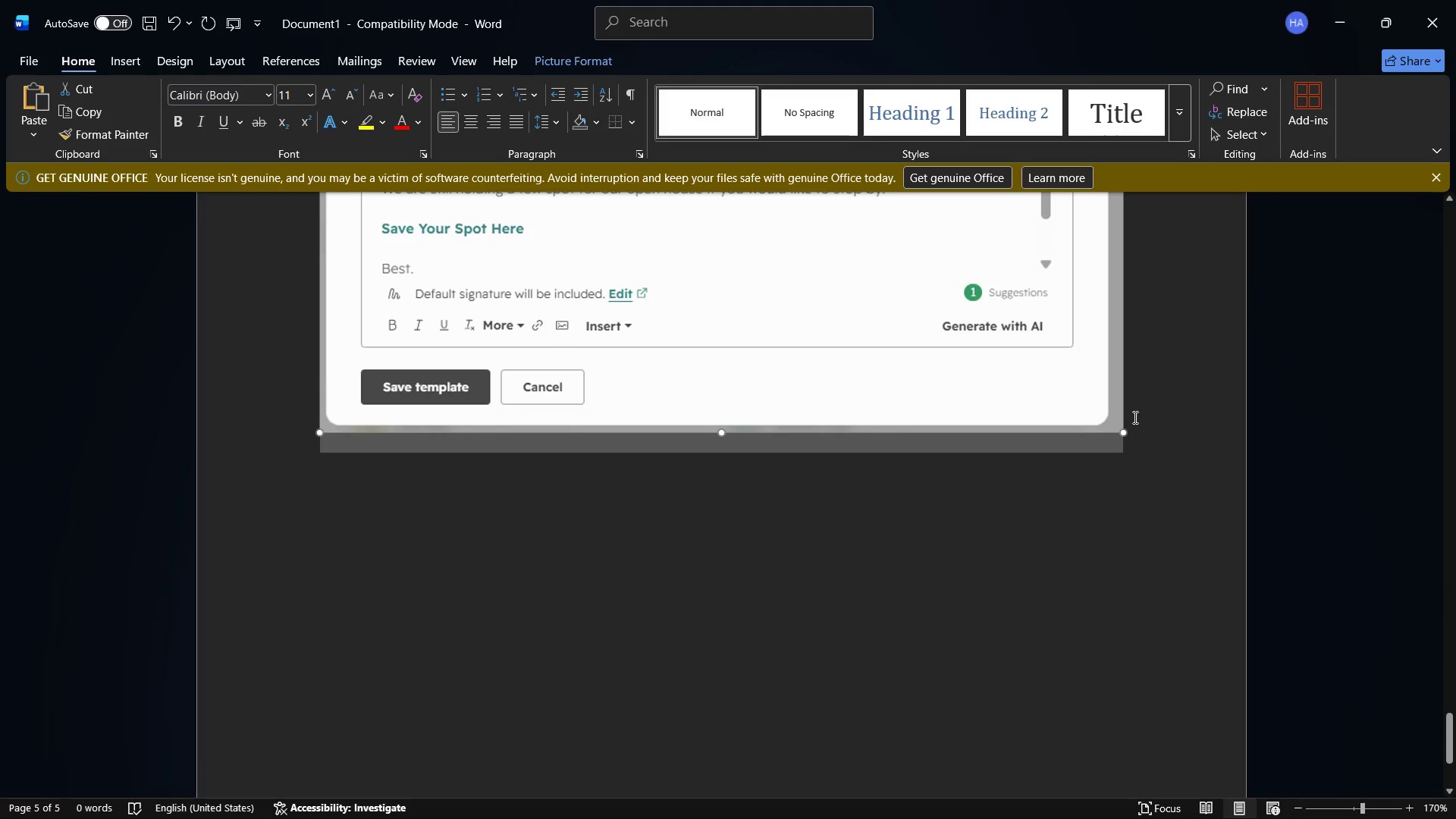 
left_click([1134, 417])
 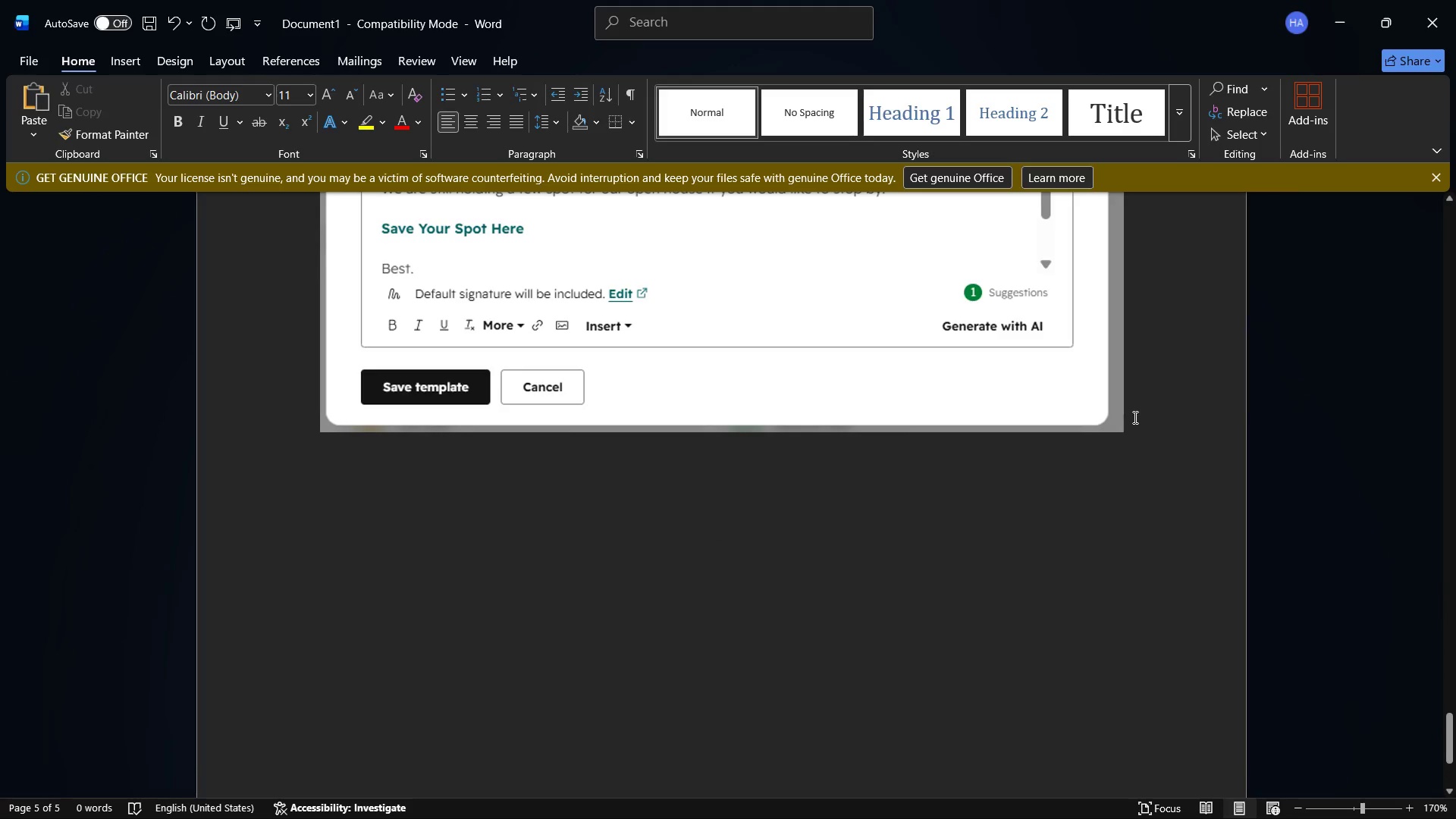 
key(Enter)
 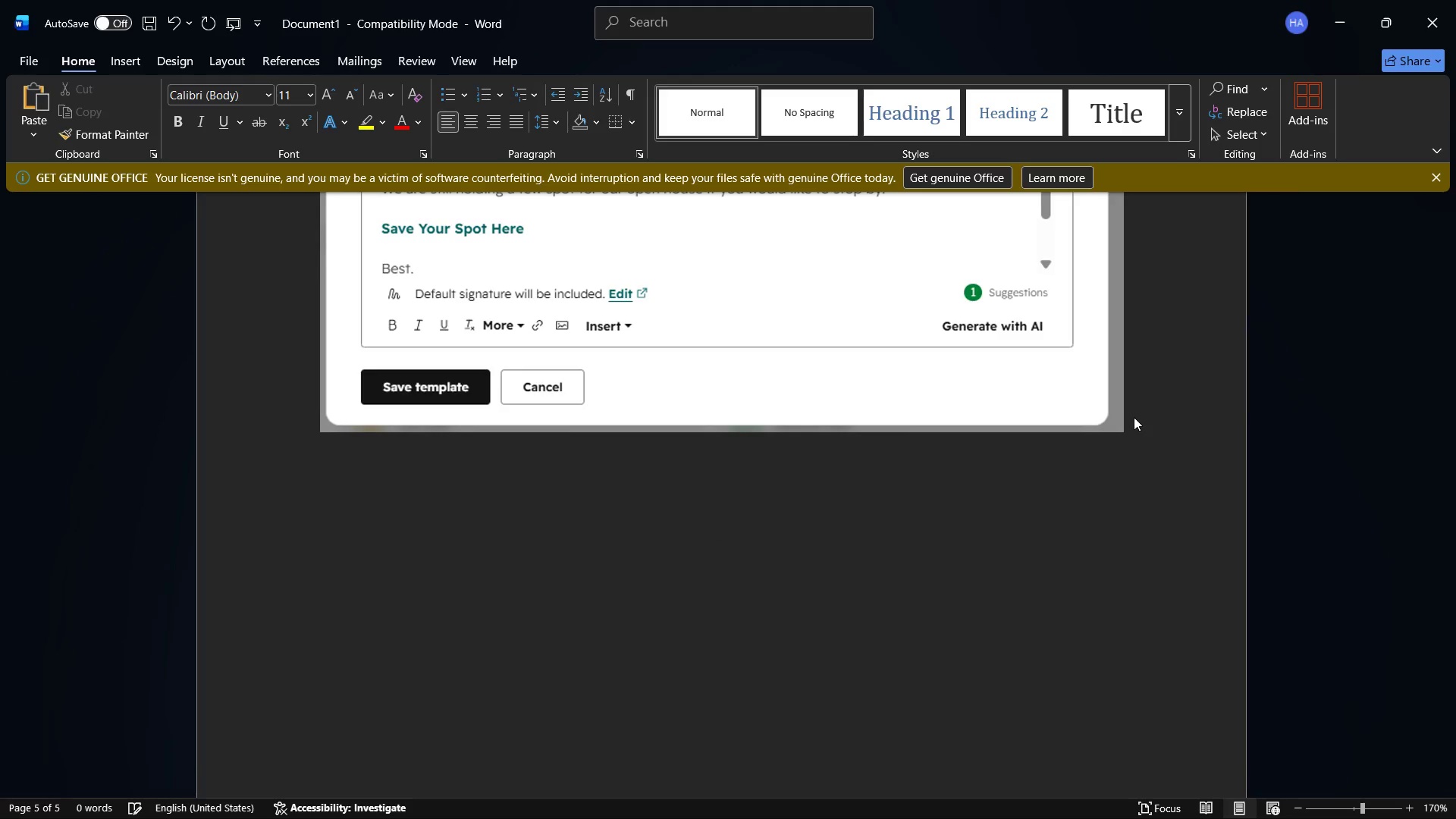 
key(Enter)
 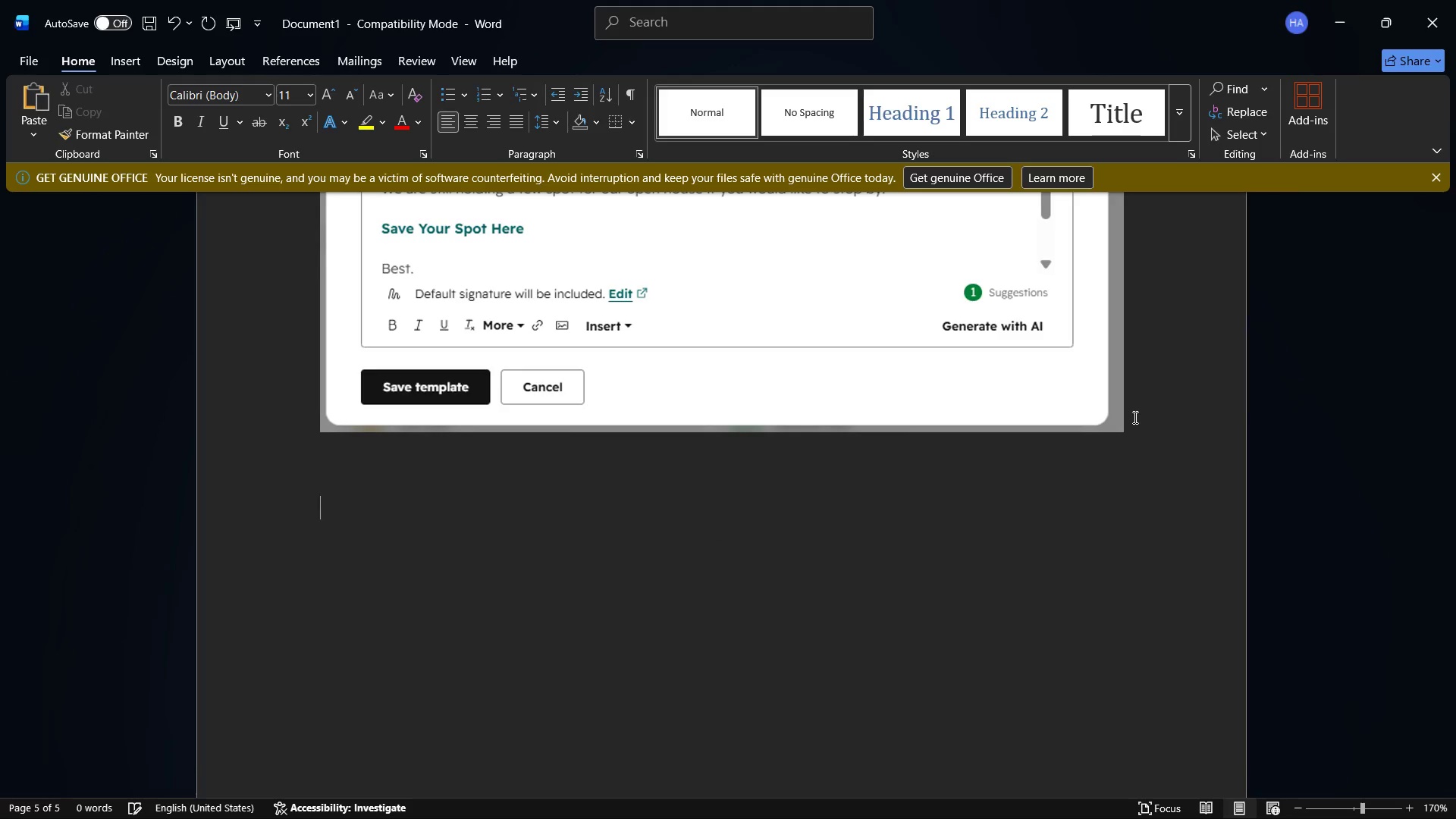 
key(Control+V)
 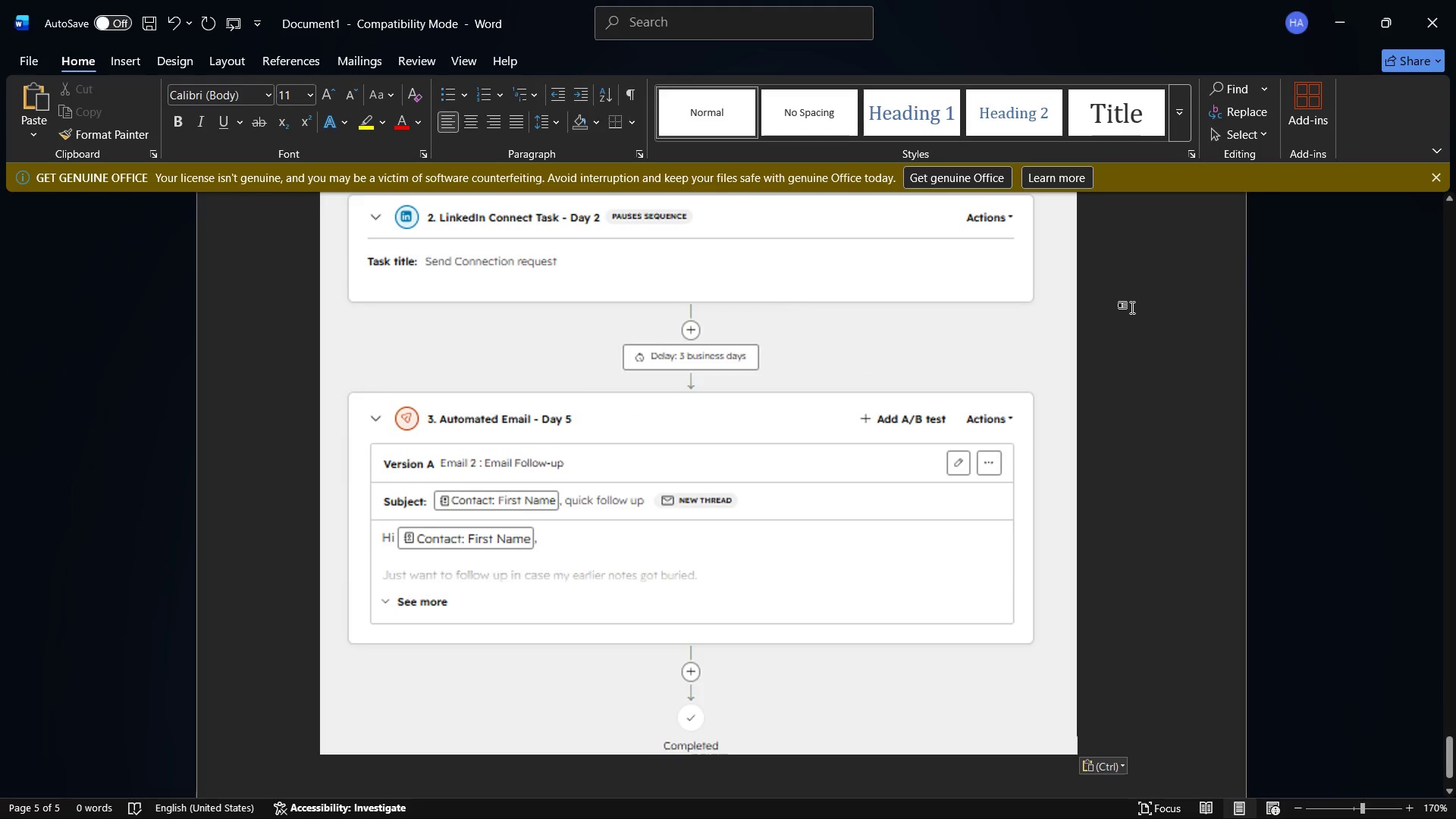 
scroll: coordinate [1123, 313], scroll_direction: up, amount: 43.0
 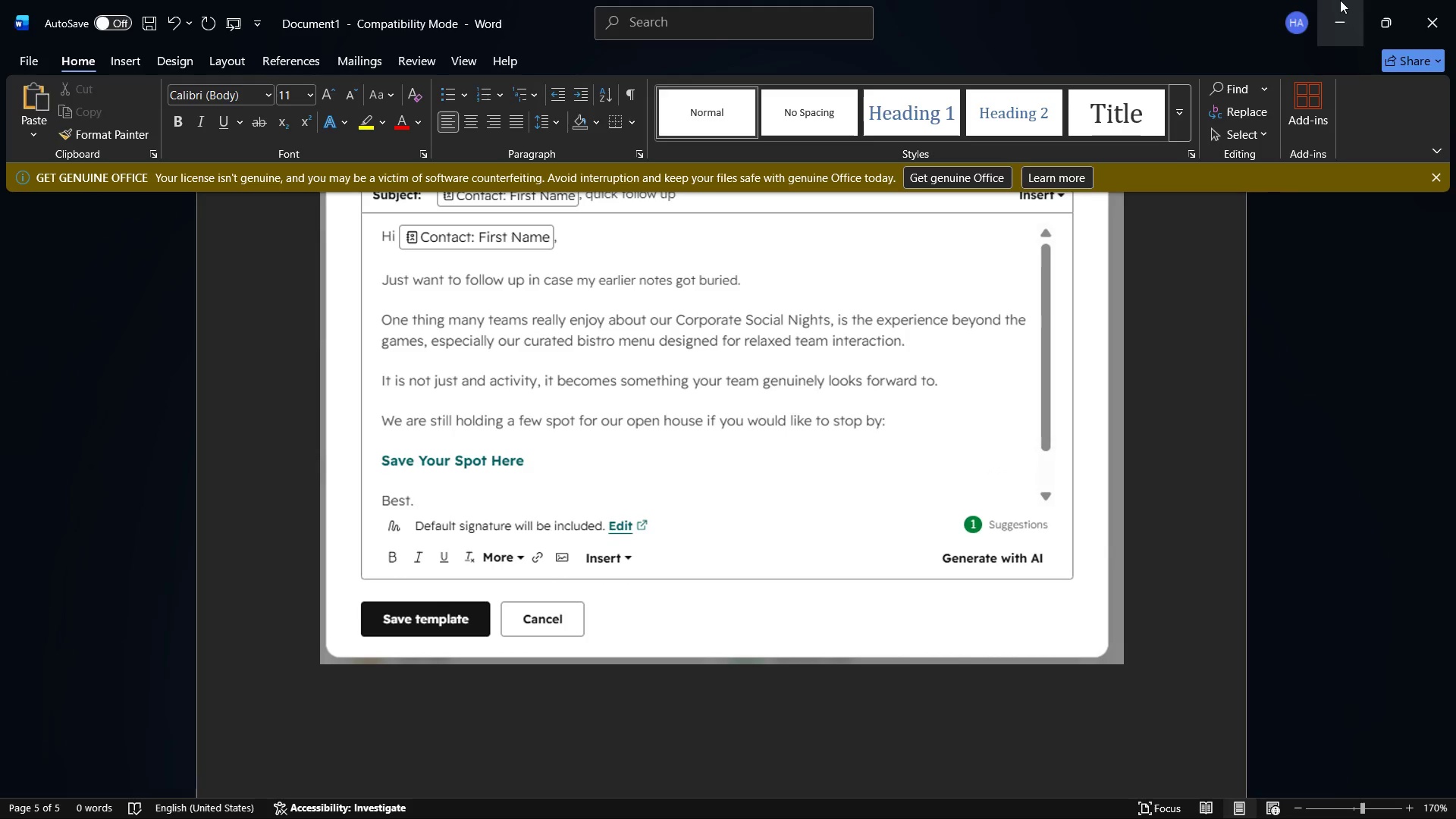 
left_click([1346, 0])
 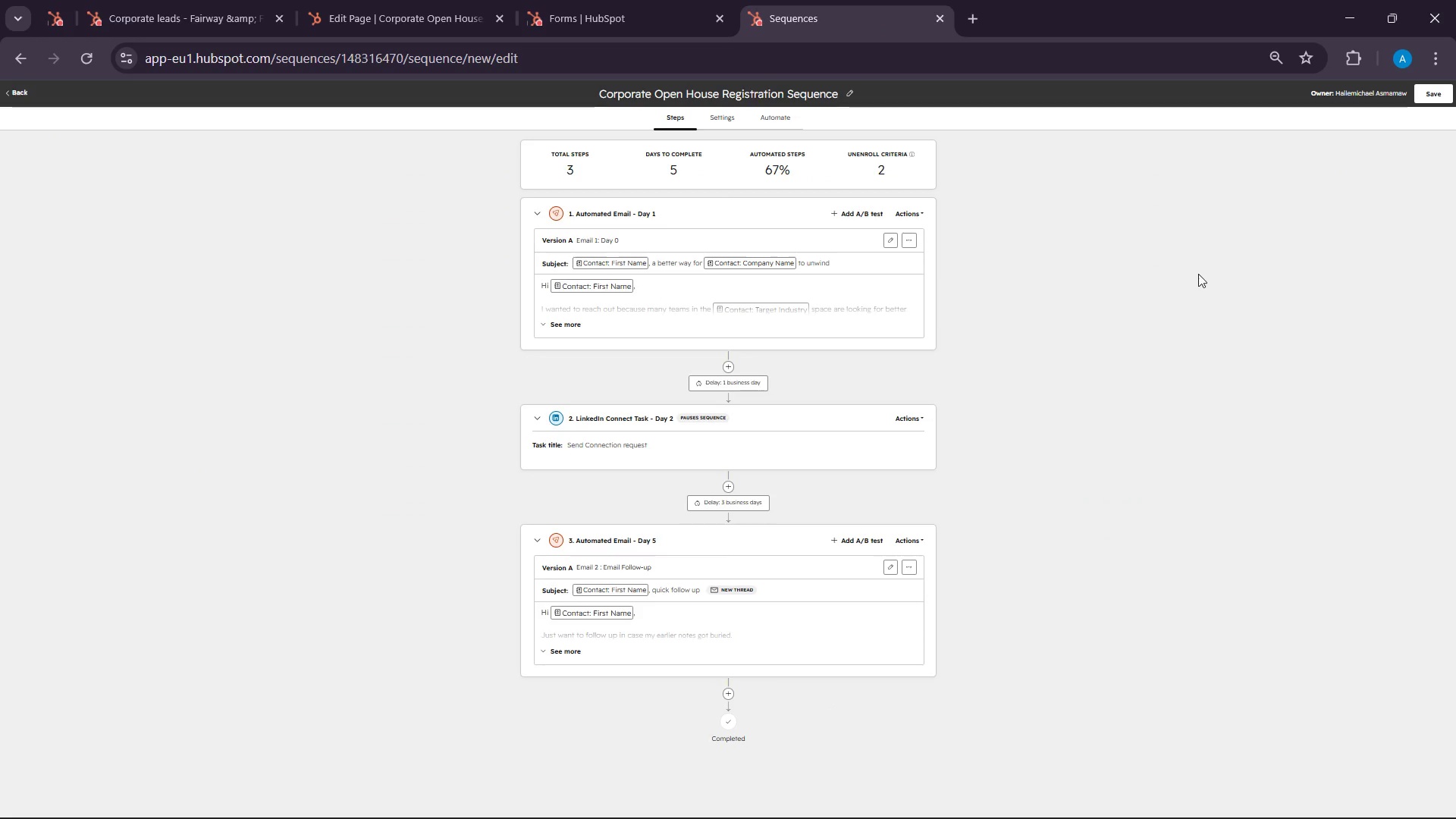 
hold_key(key=ControlLeft, duration=0.42)
scroll: coordinate [903, 372], scroll_direction: up, amount: 1.0
 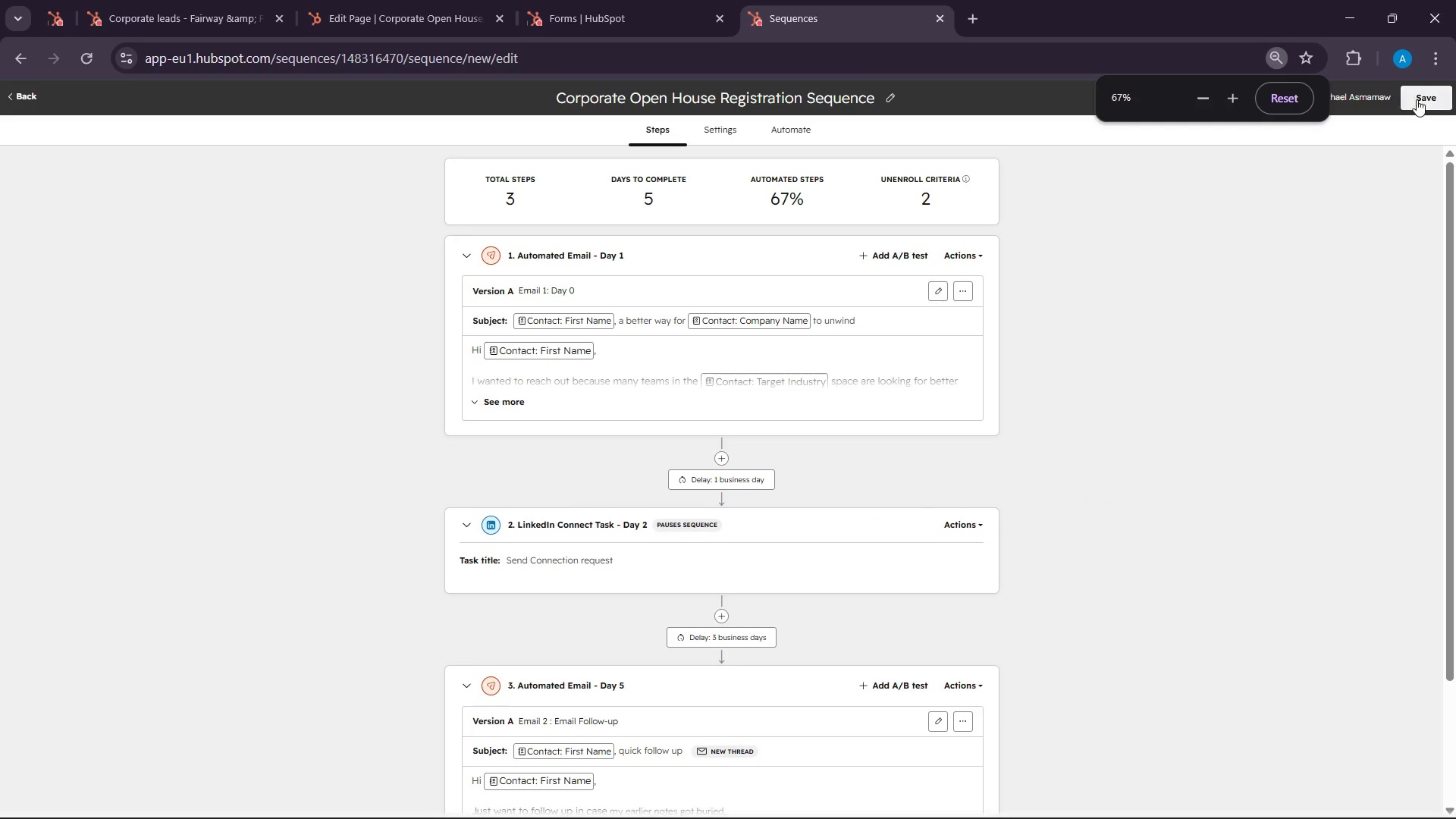 
left_click([1417, 98])
 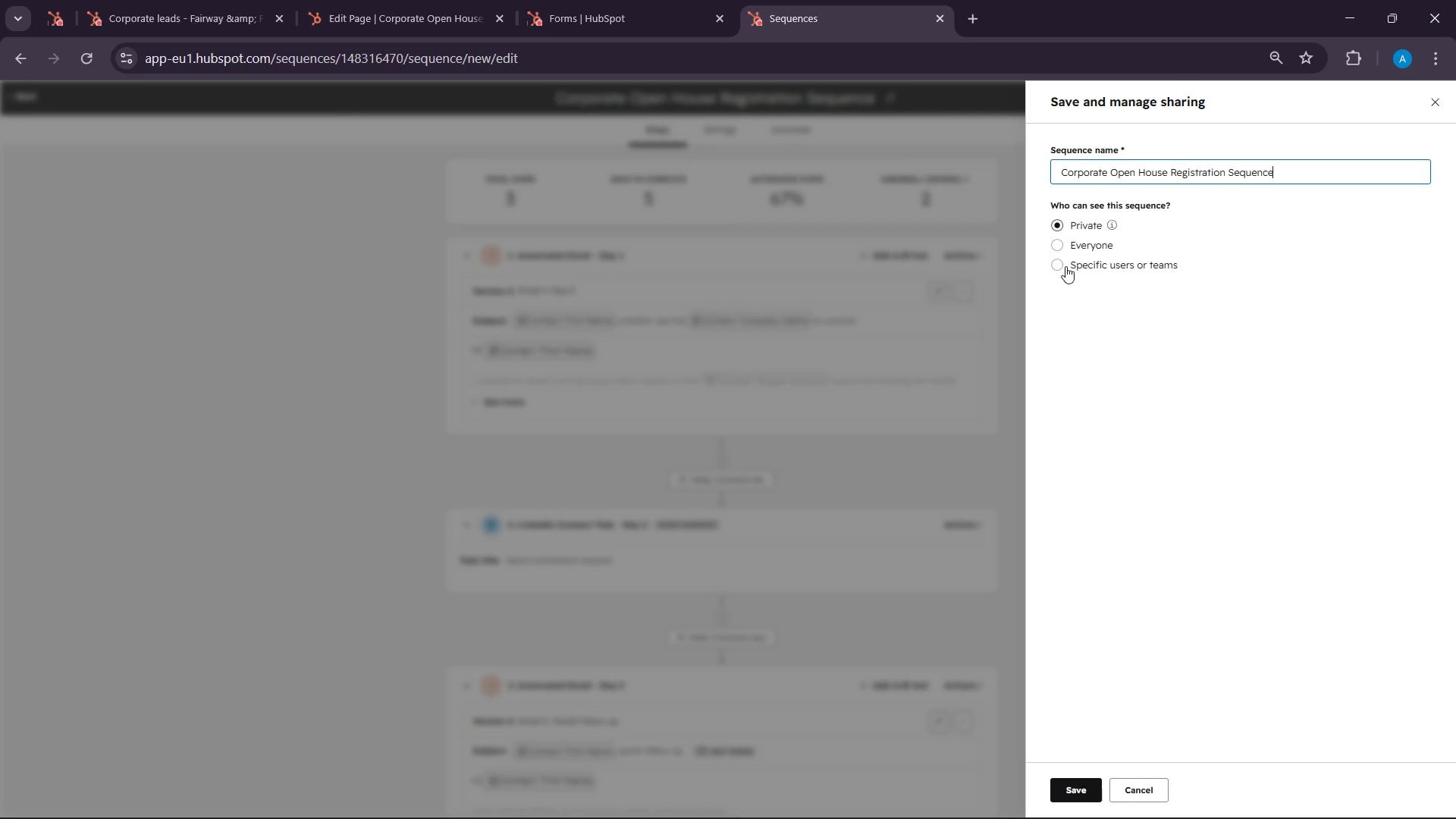 
left_click([1071, 247])
 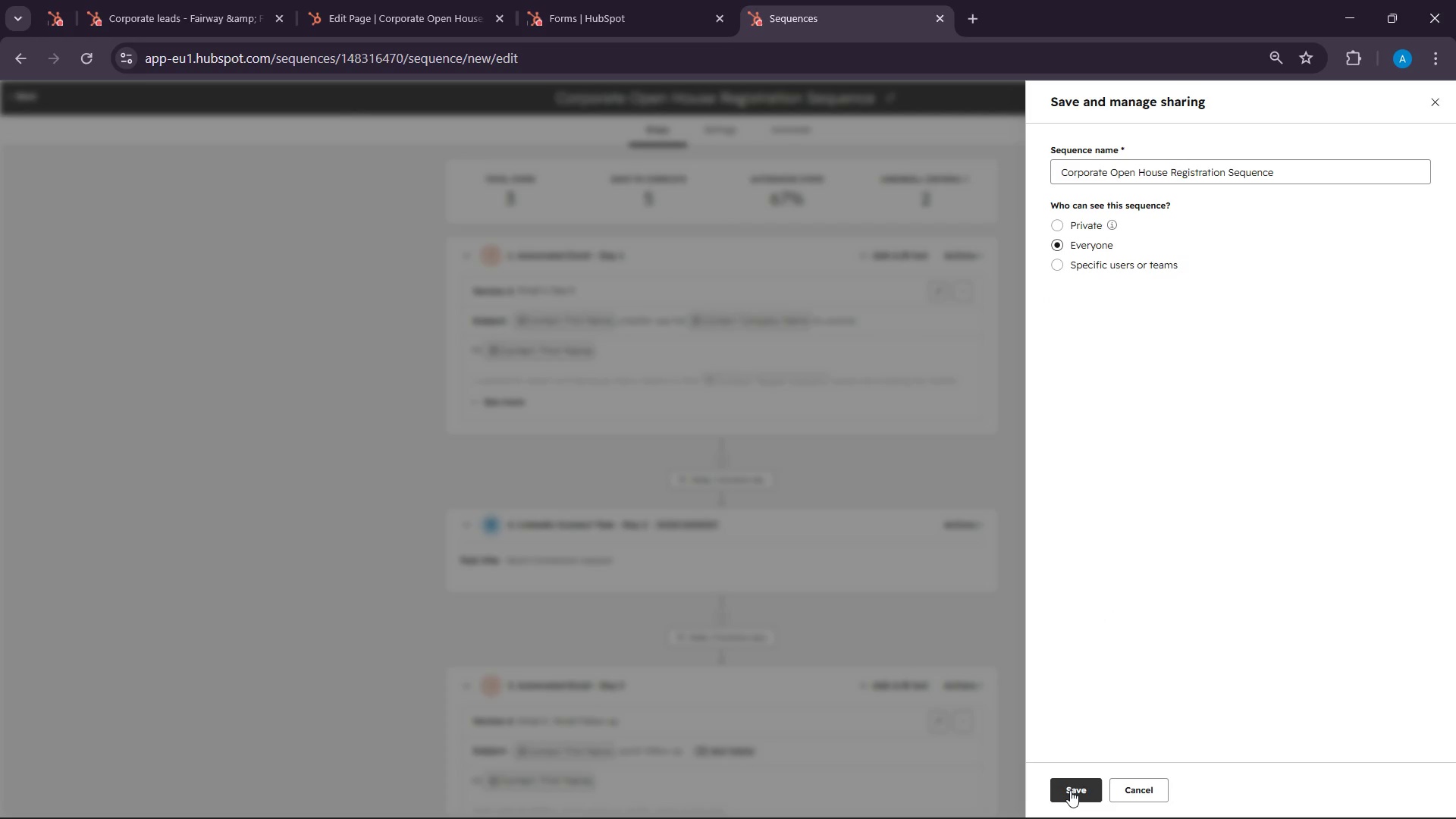 
left_click([1070, 790])
 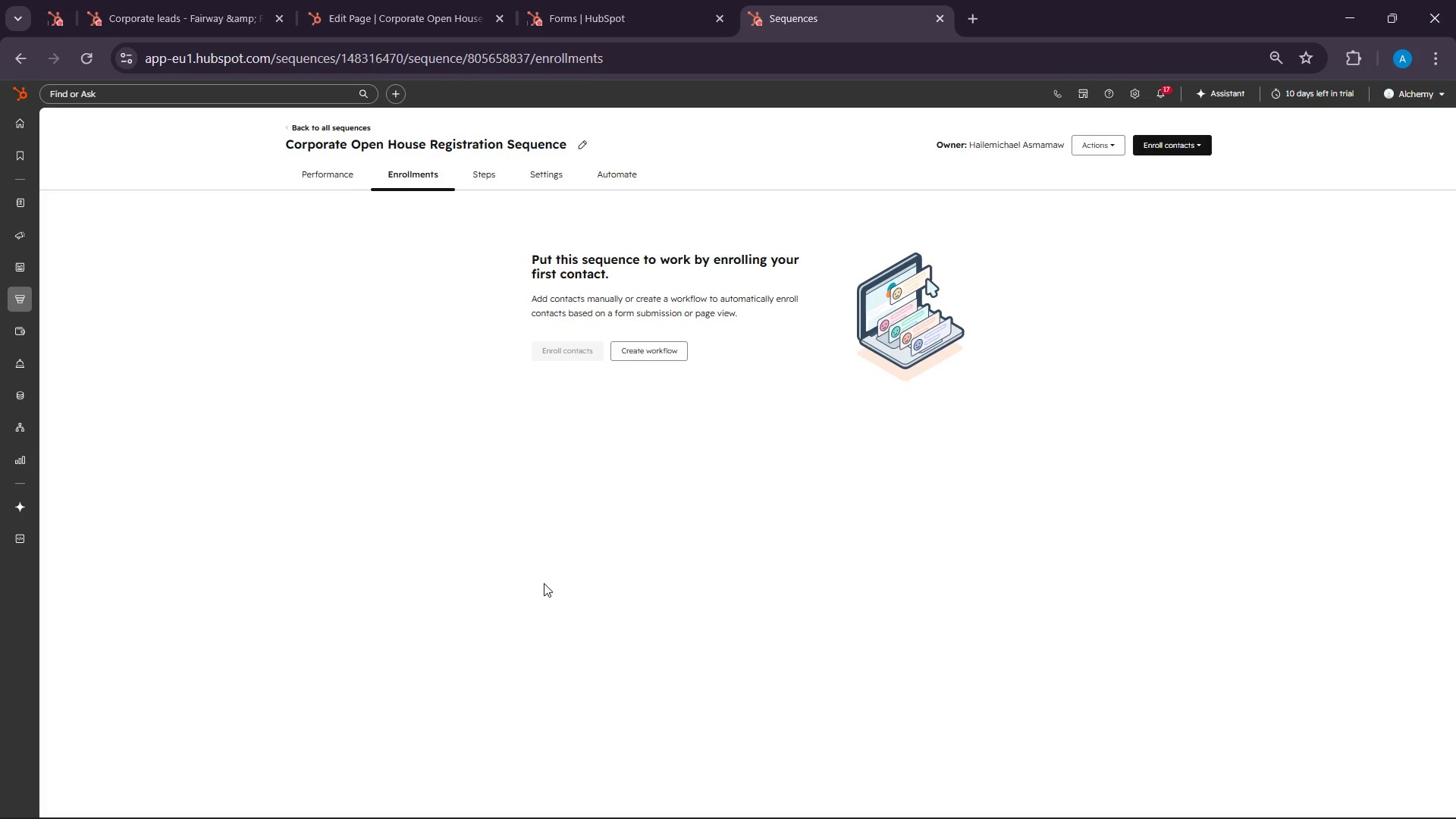 
wait(62.03)
 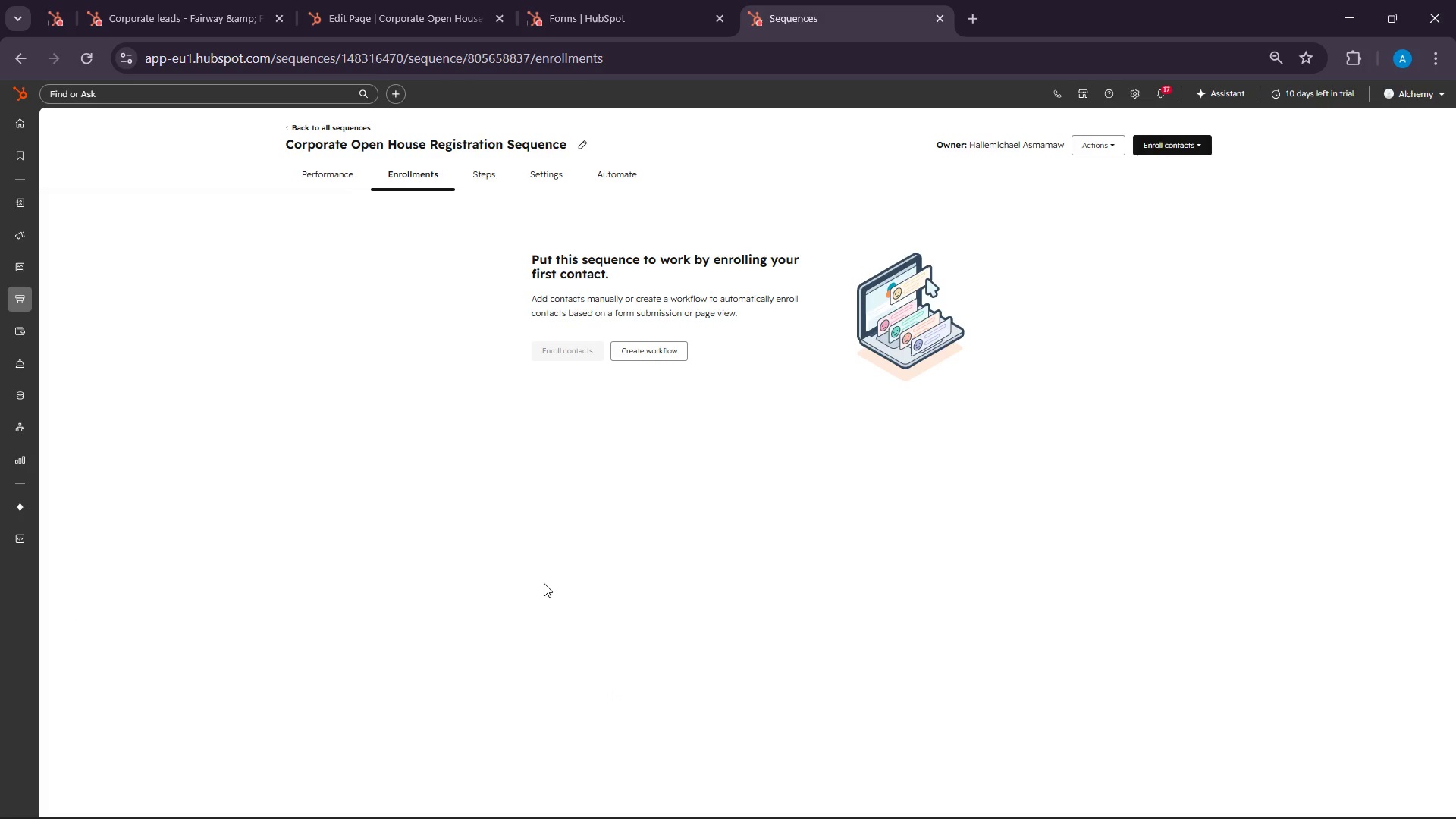 
left_click([70, 459])
 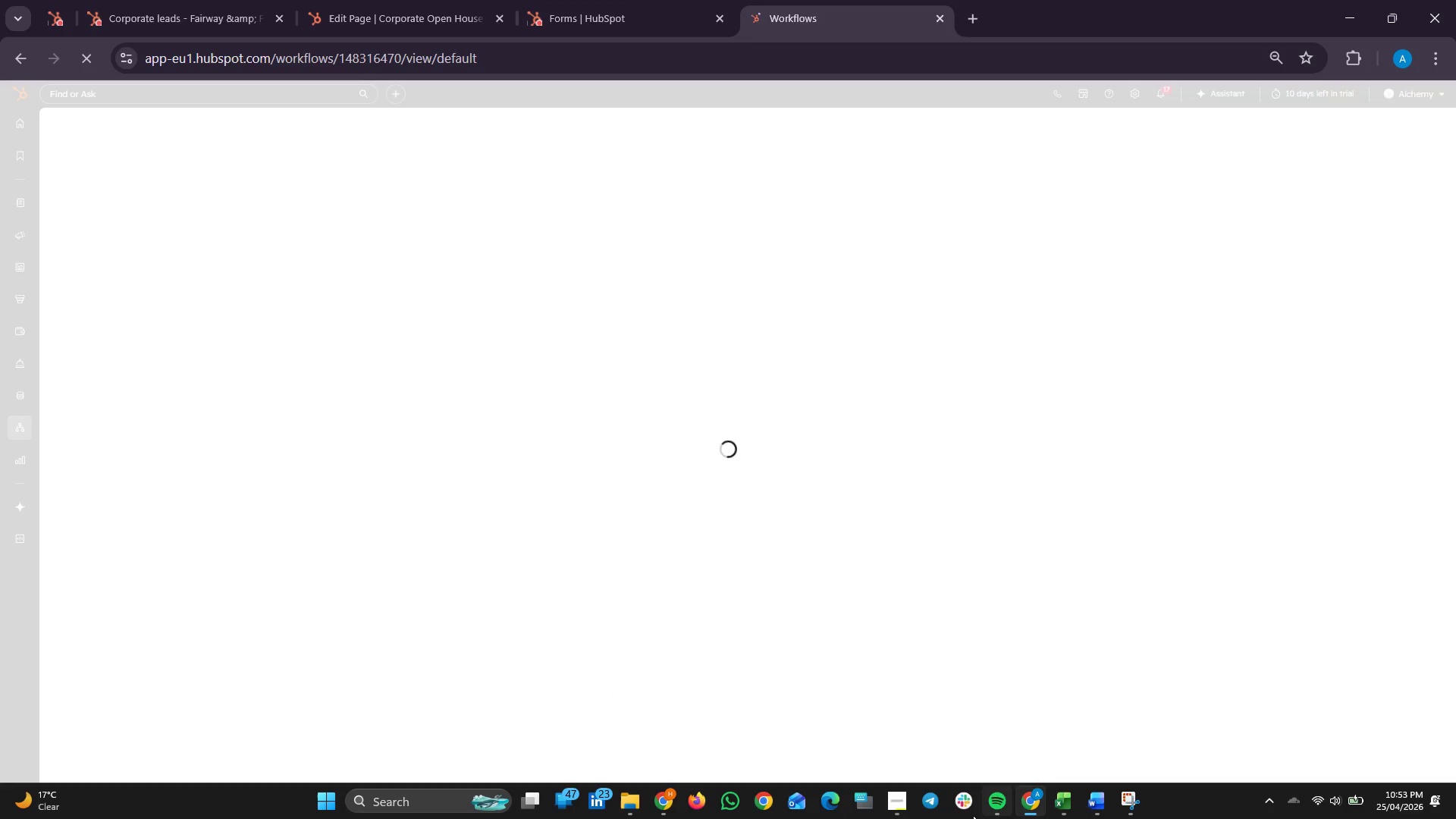 
left_click([891, 804])